 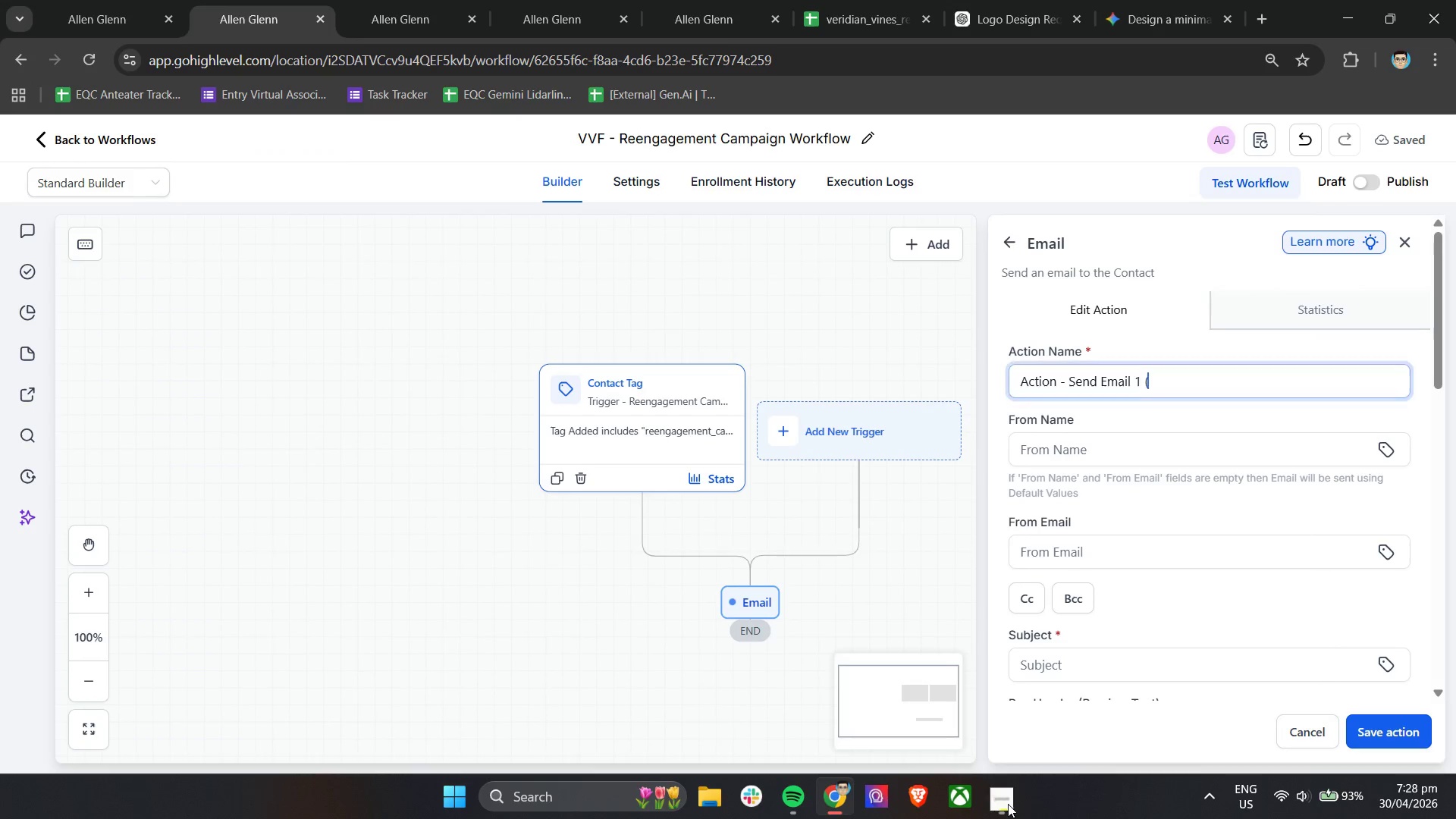 
type(Educational))
 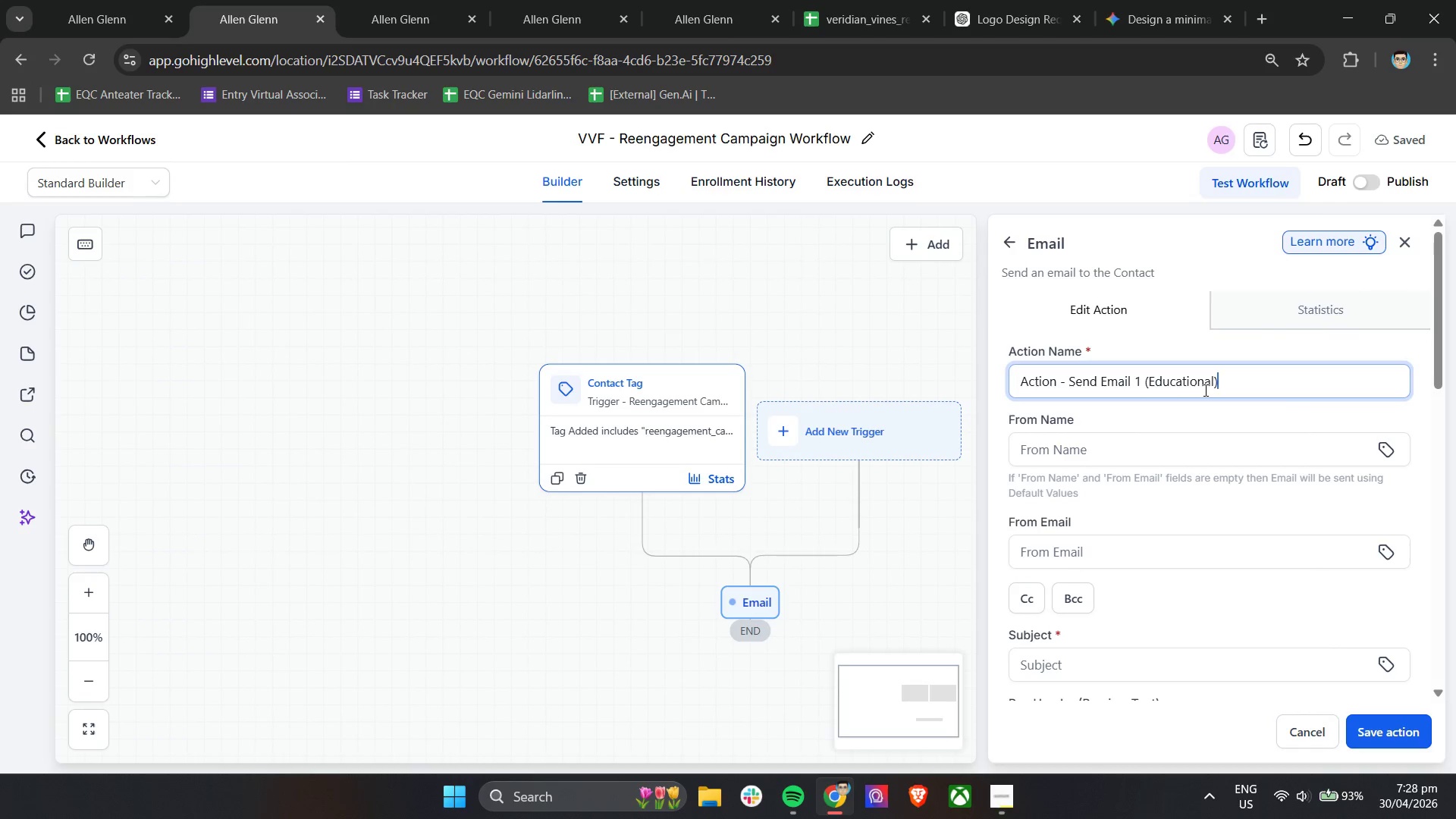 
left_click([1144, 414])
 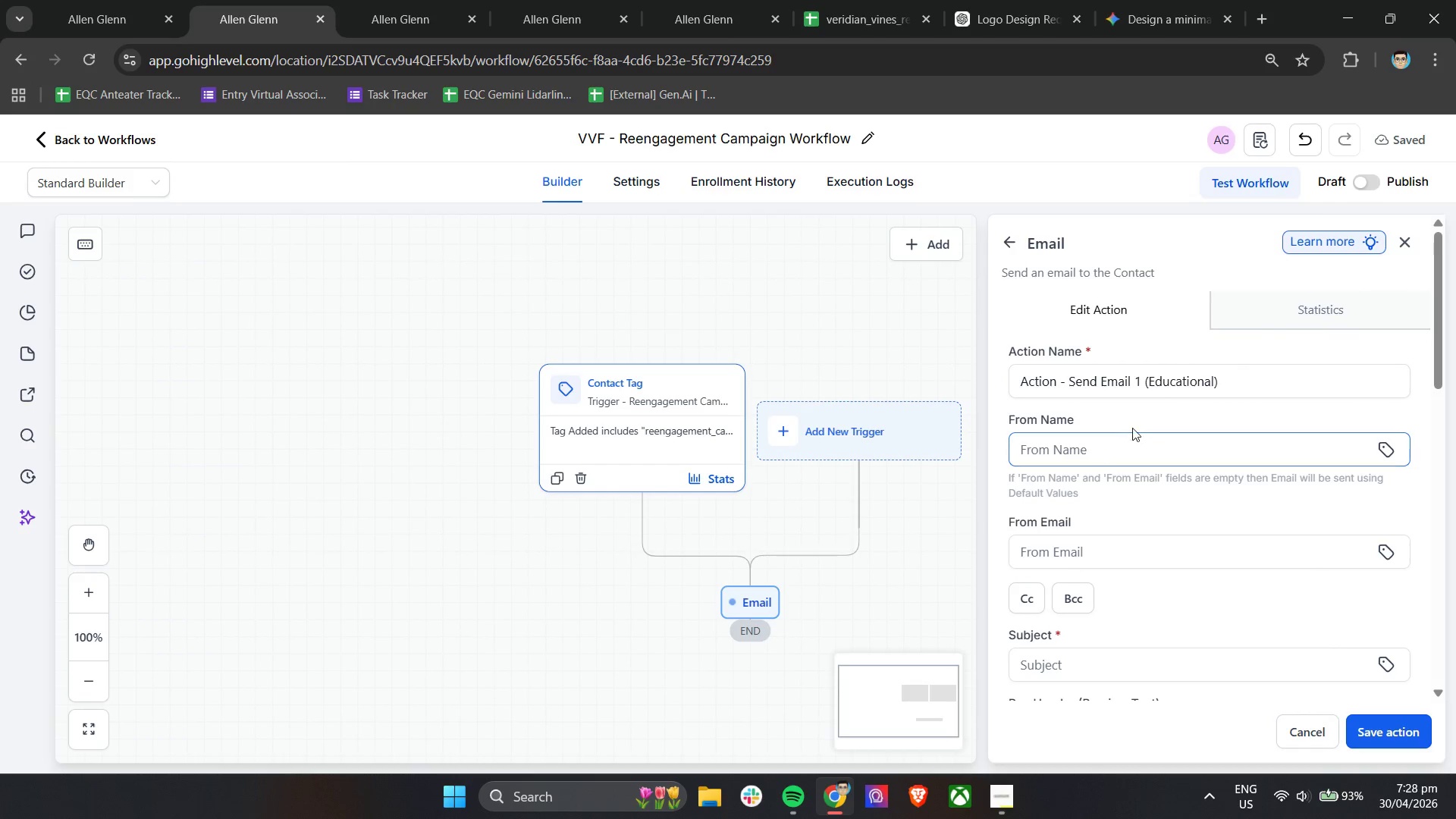 
left_click([1138, 420])
 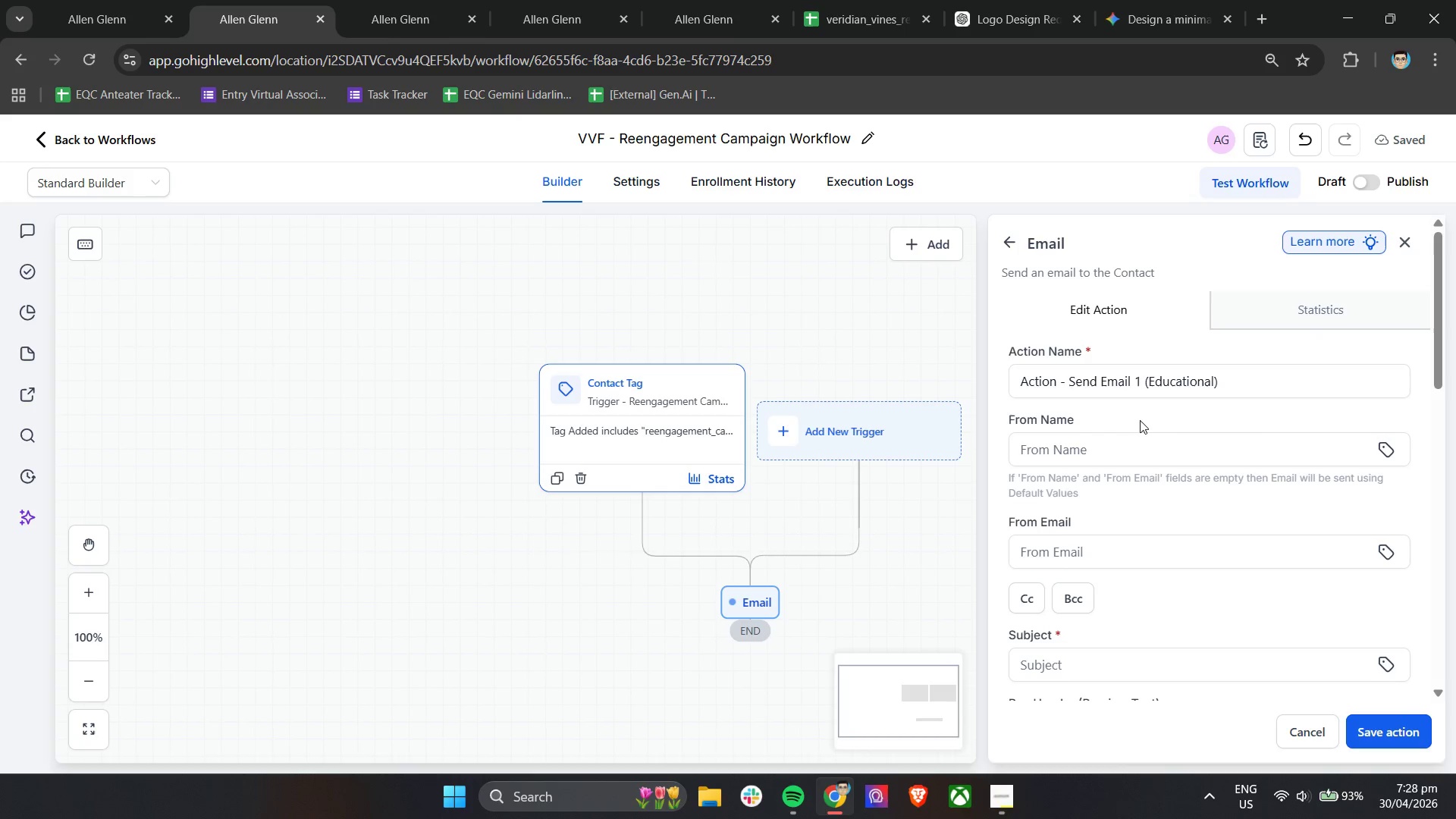 
wait(5.86)
 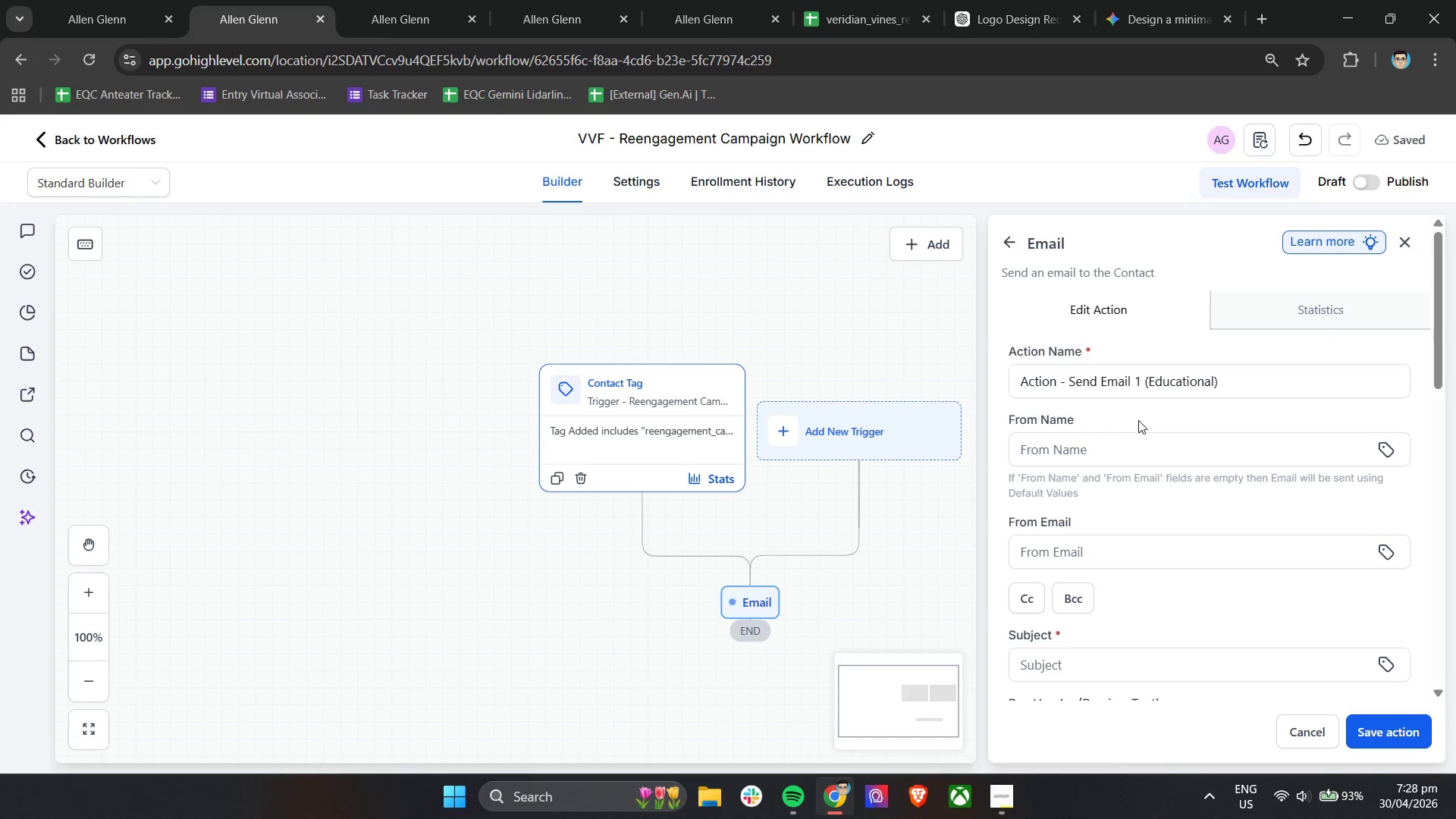 
left_click([1119, 447])
 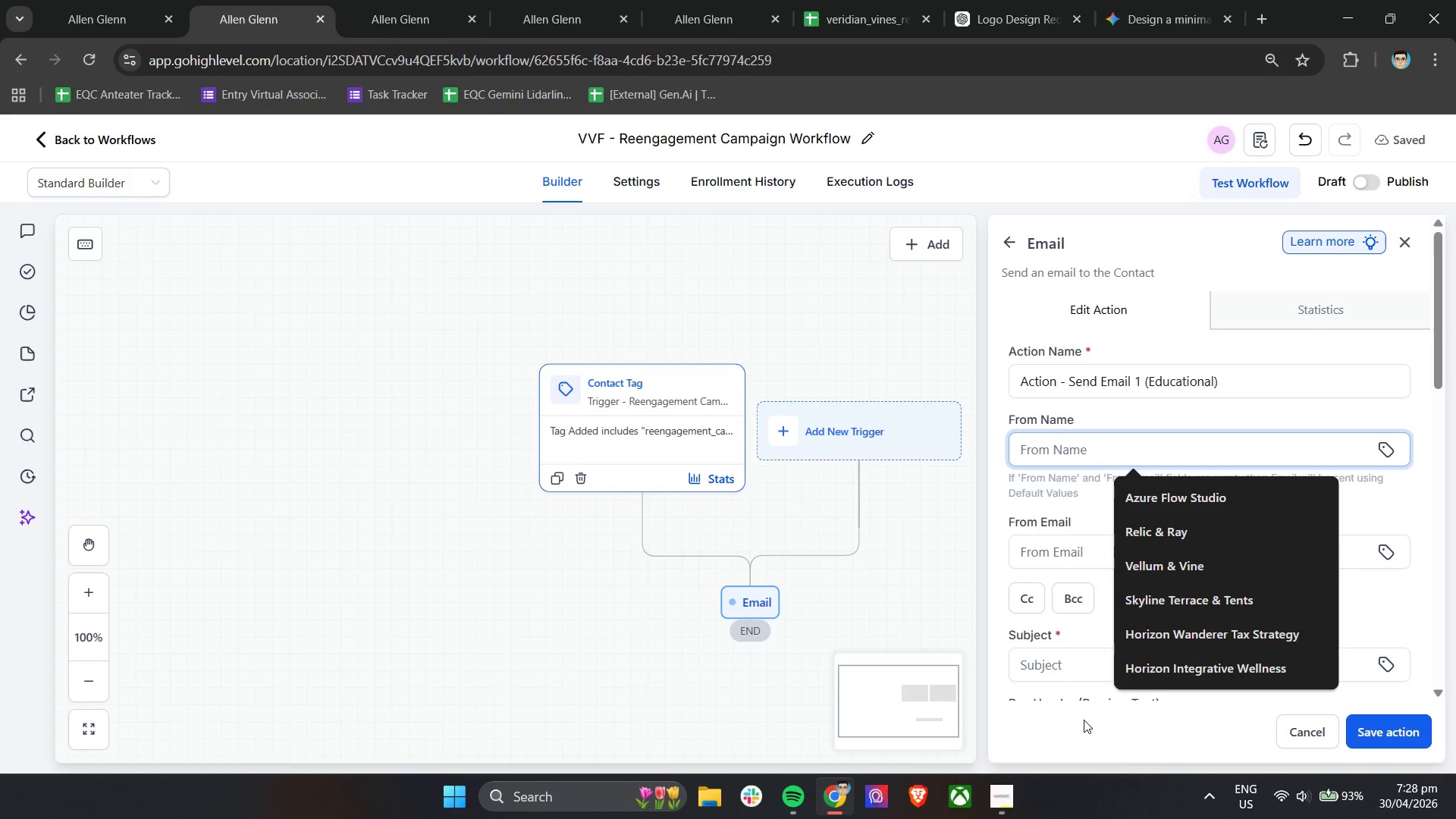 
left_click([1006, 800])